 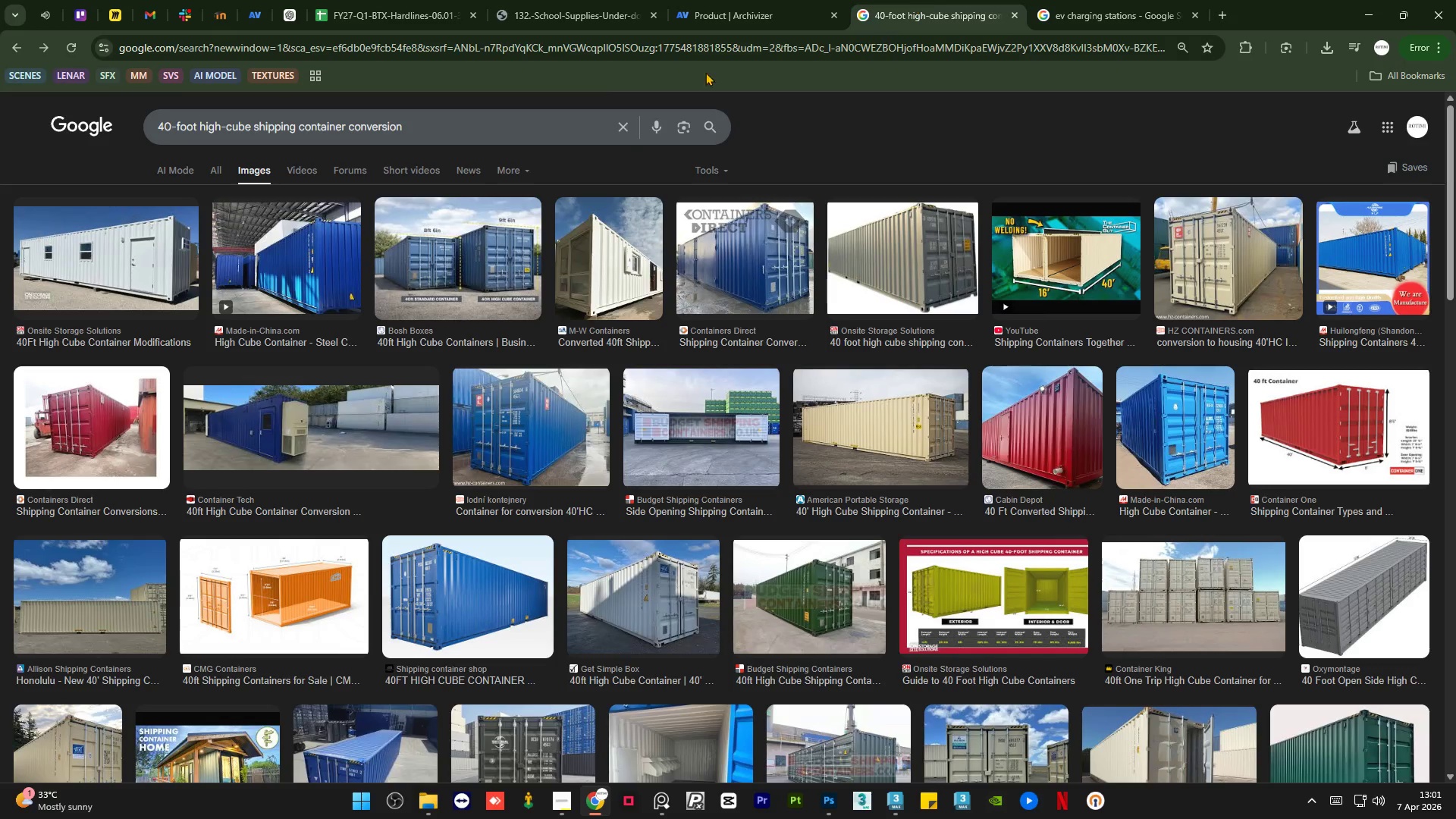 
left_click([626, 39])
 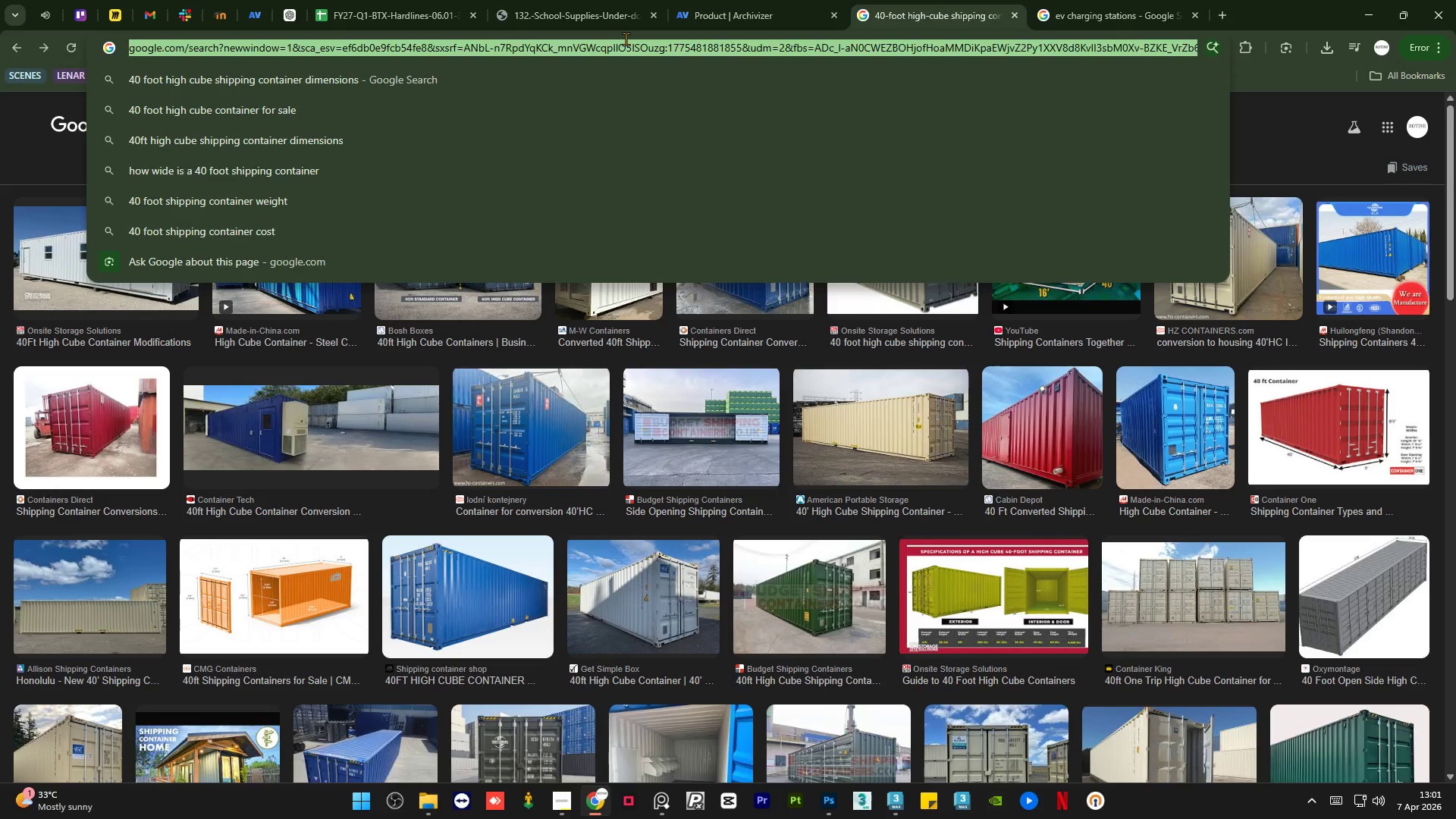 
type(joshu)
 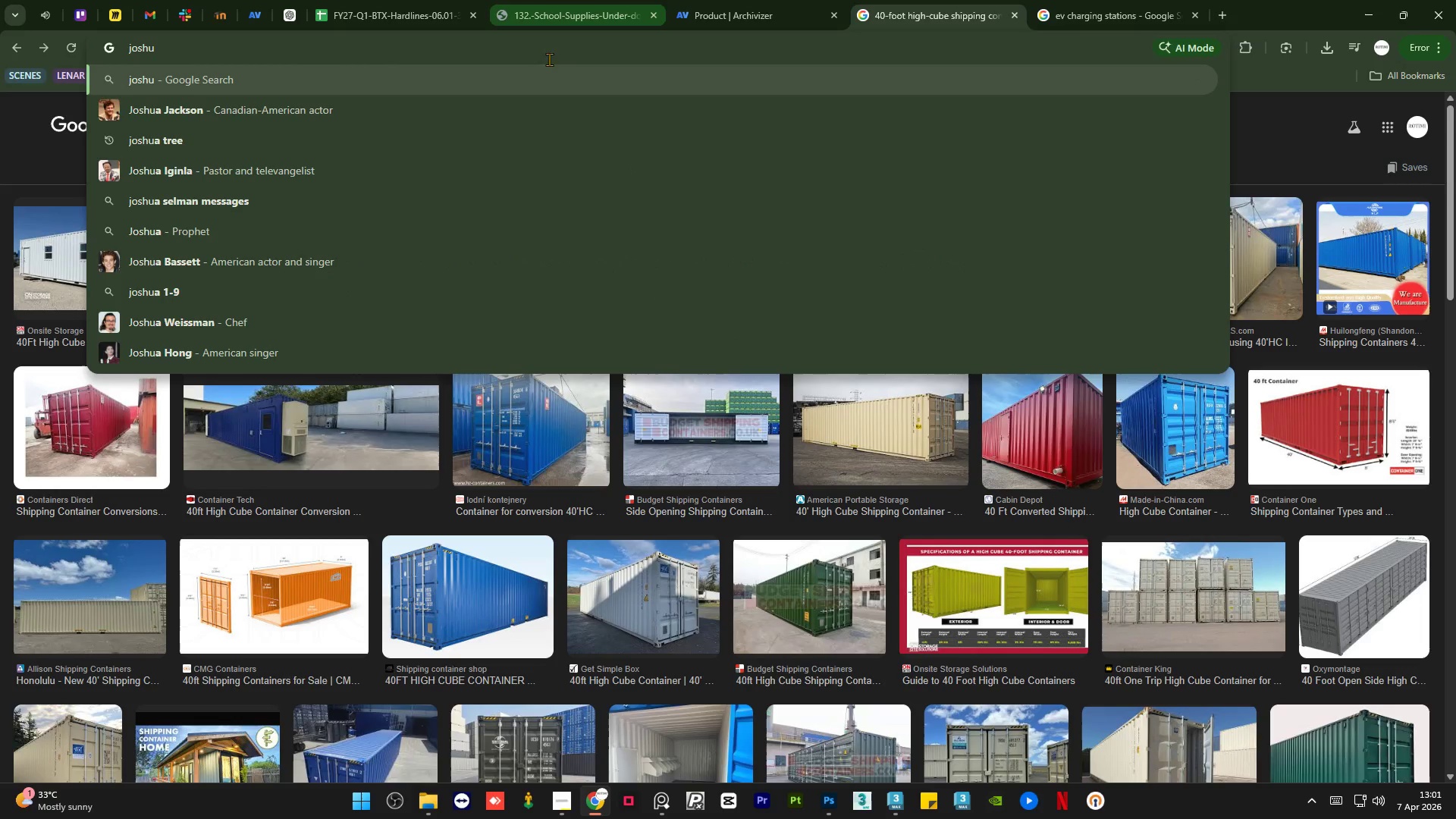 
left_click([196, 127])
 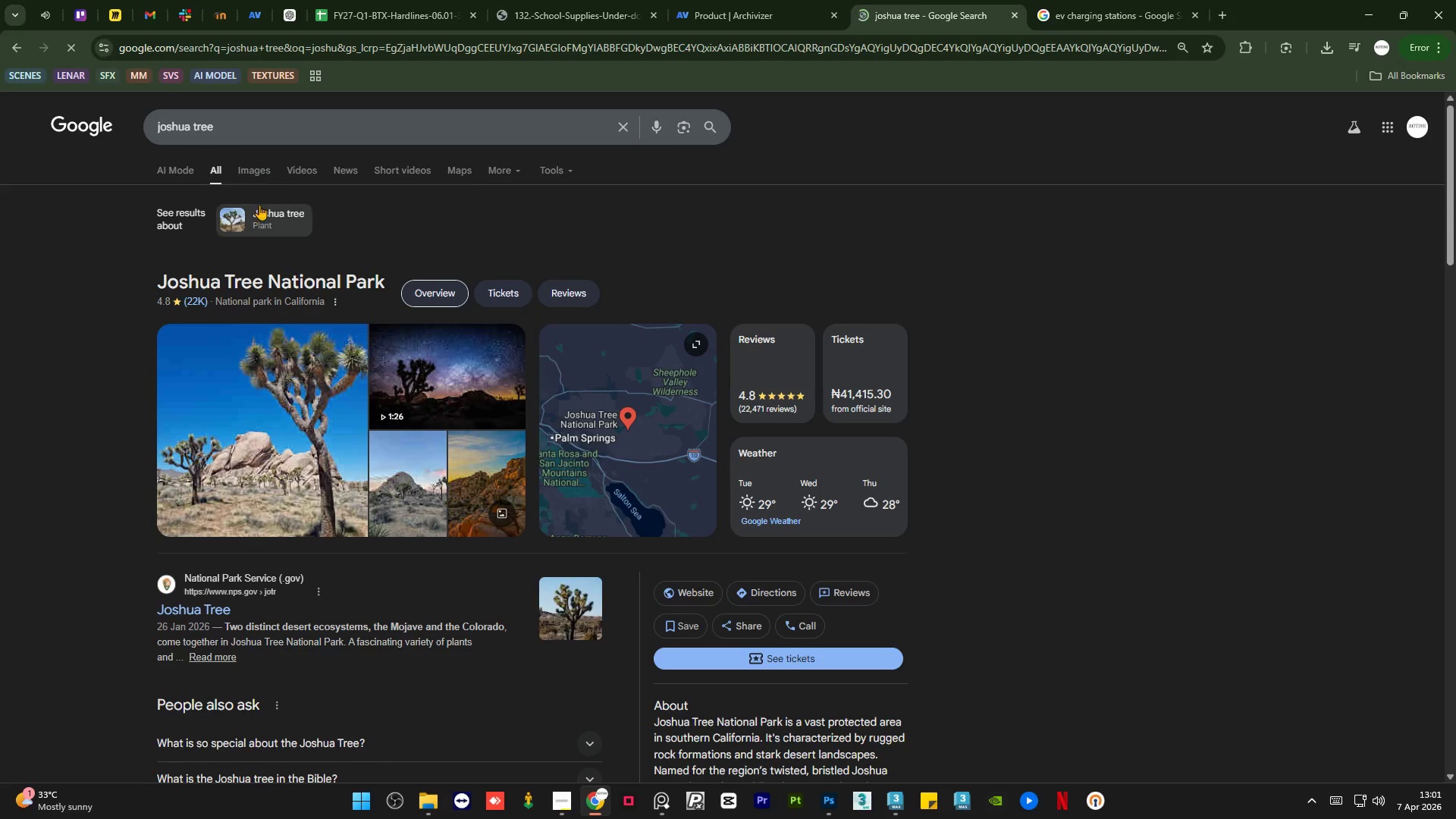 
left_click([251, 174])
 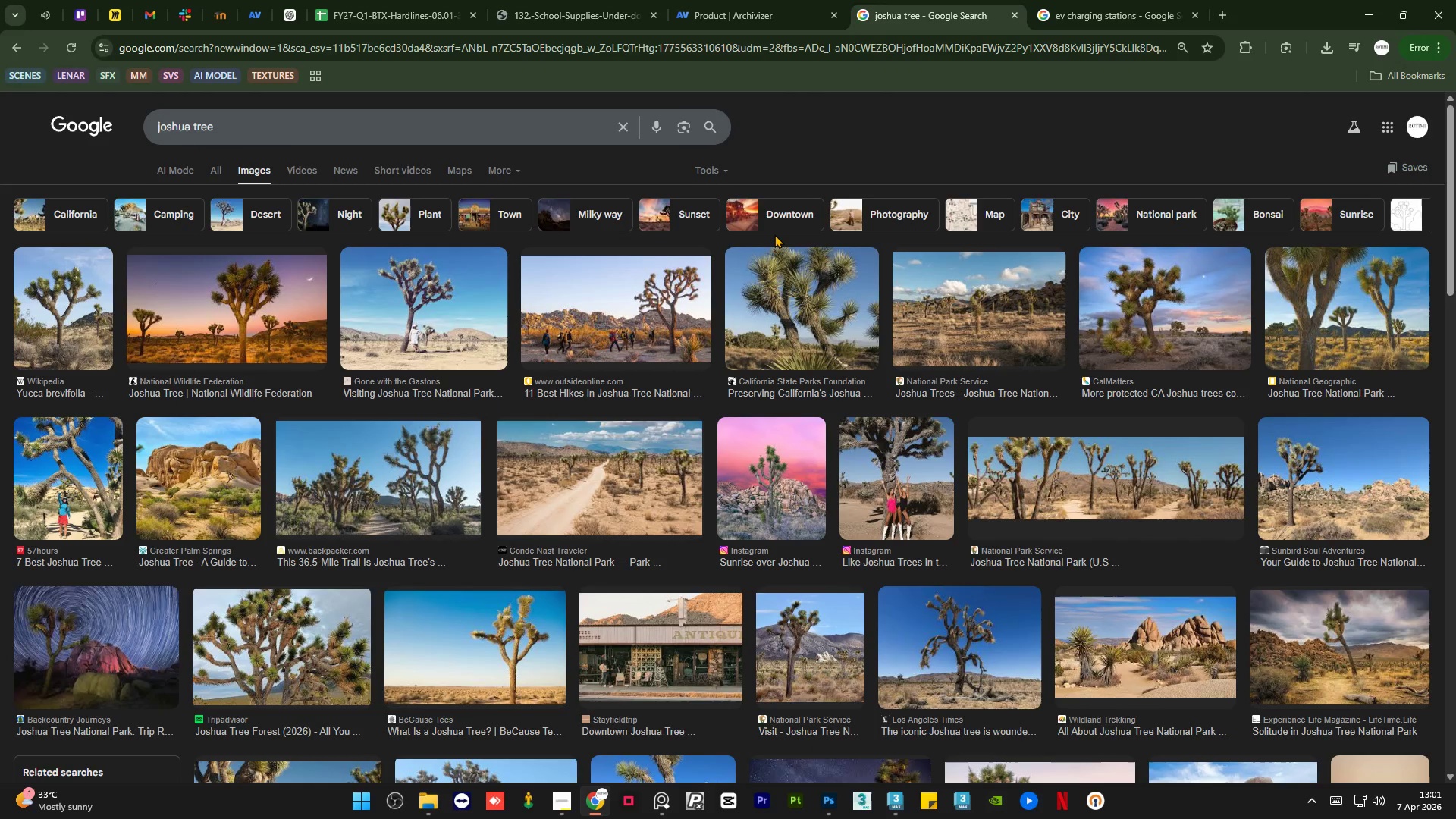 
wait(8.25)
 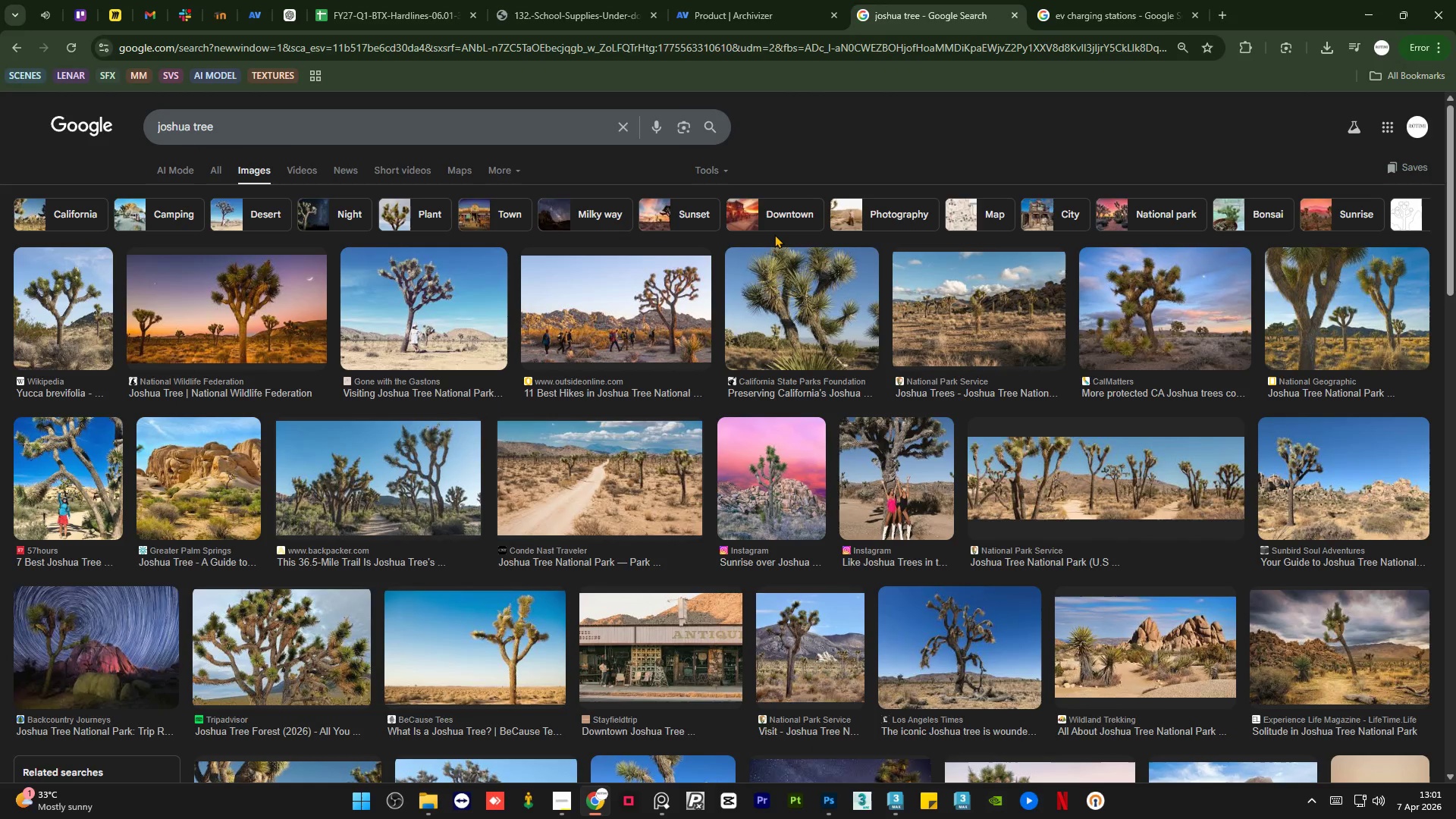 
left_click([560, 796])